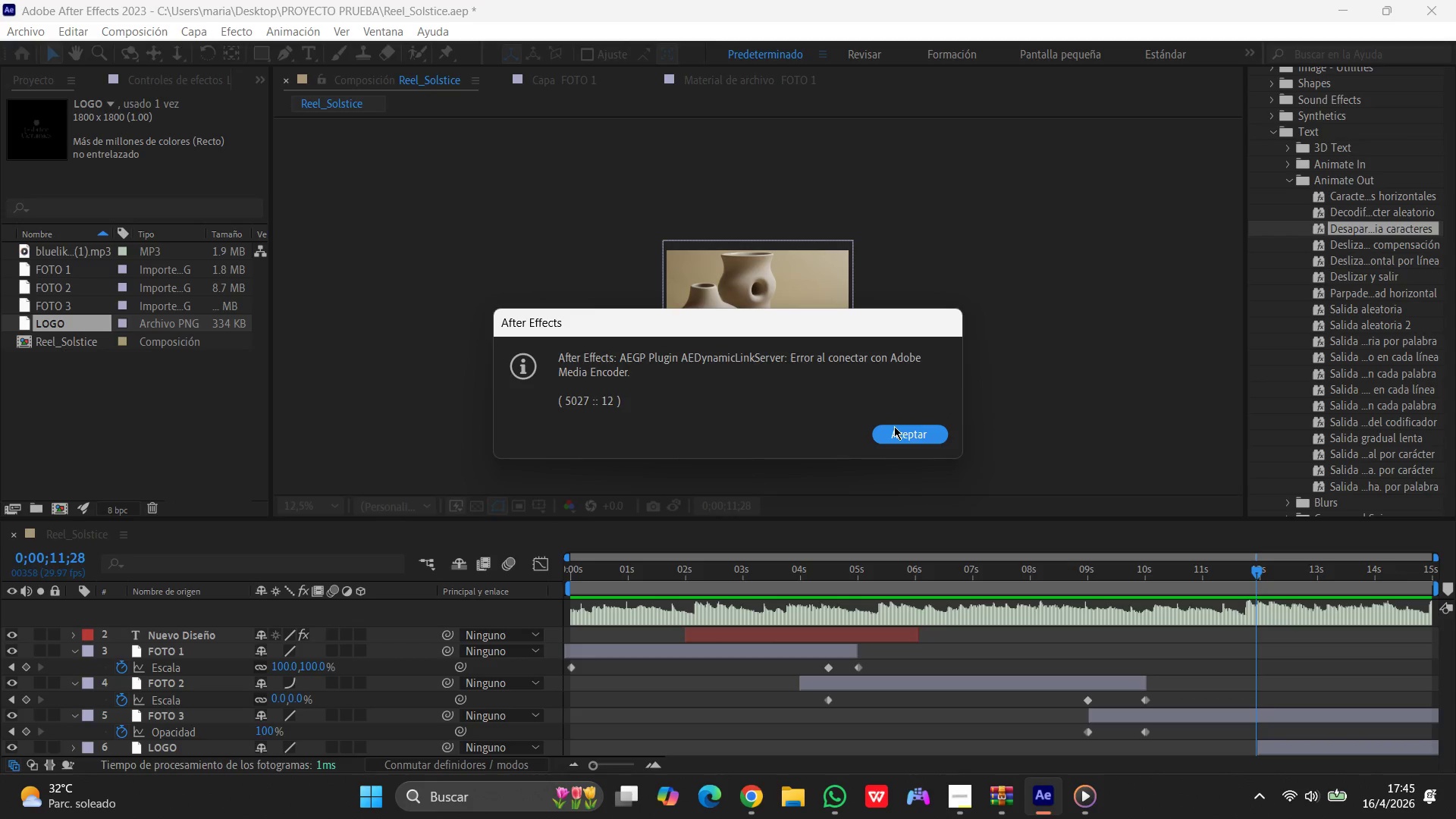 
left_click([896, 429])
 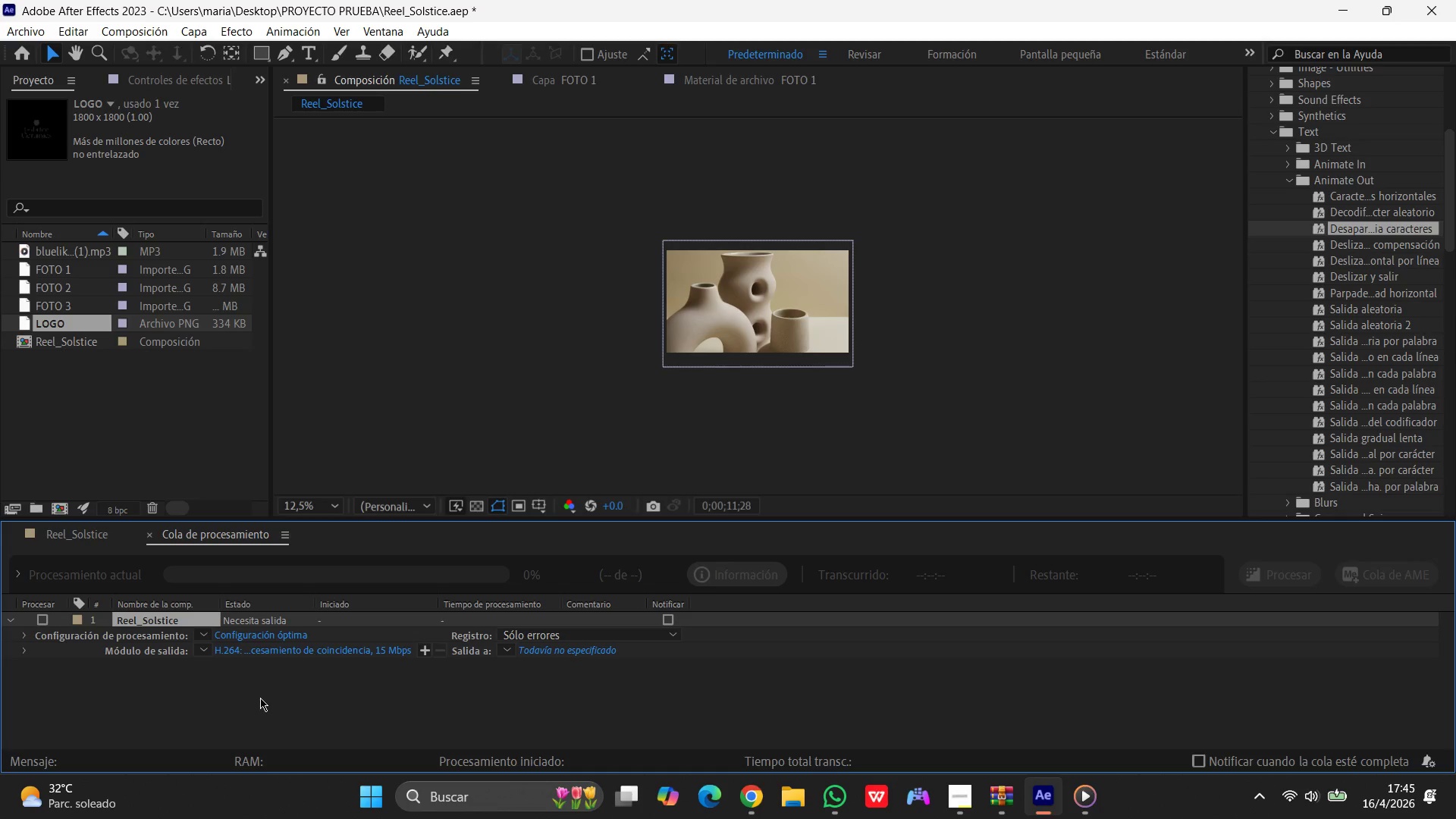 
wait(30.95)
 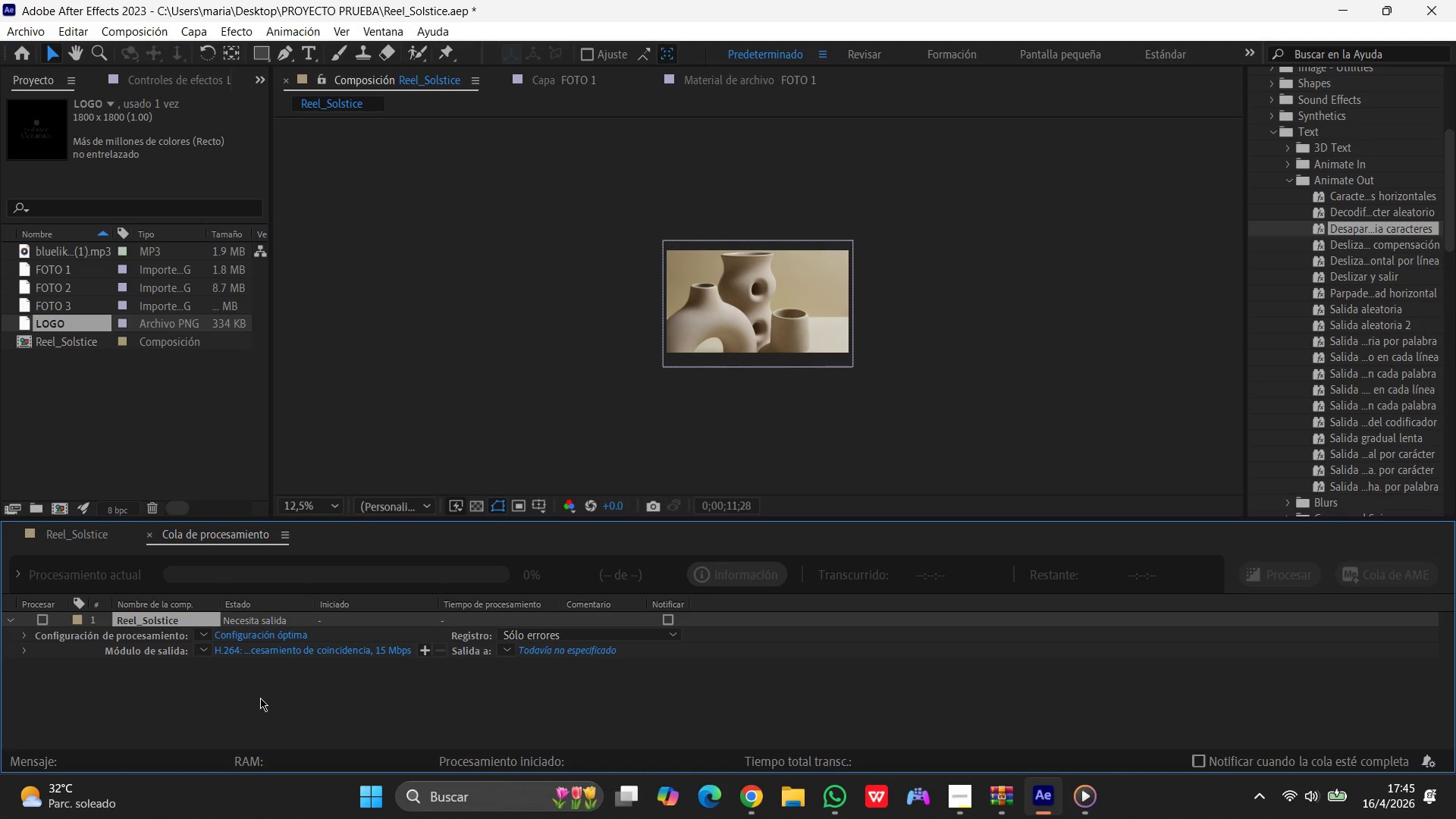 
left_click([418, 650])
 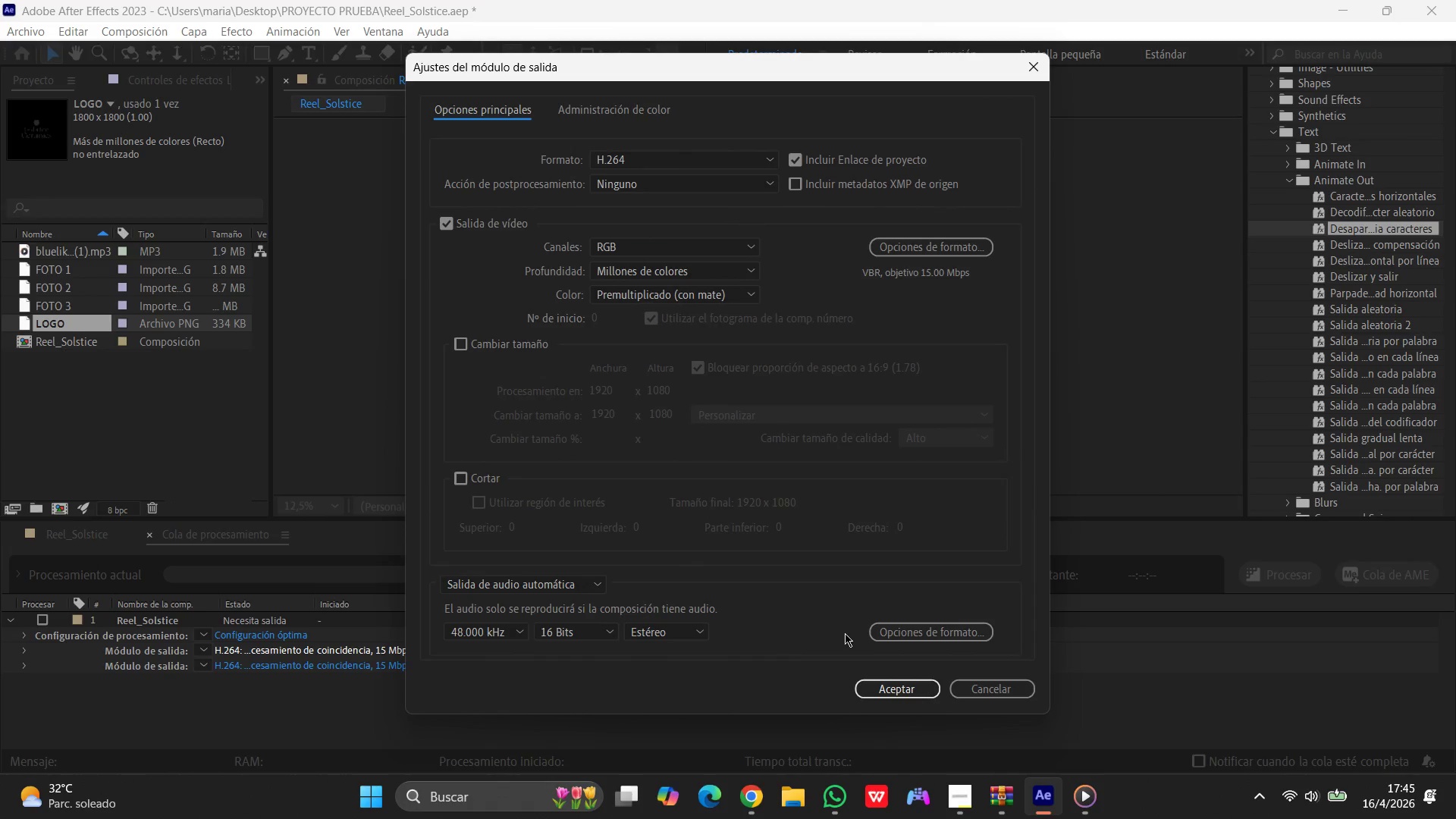 
wait(15.82)
 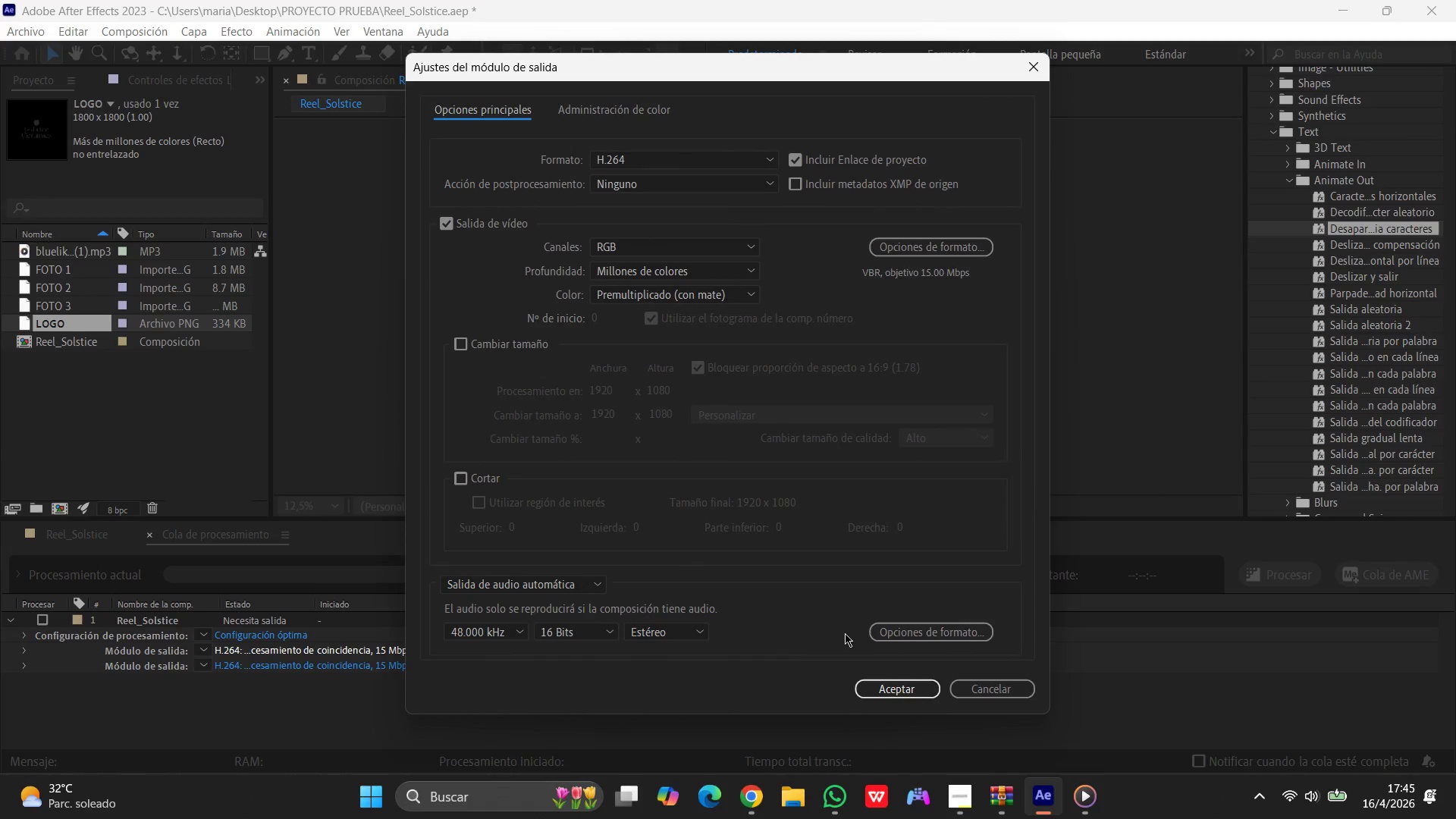 
mouse_move([940, 250])
 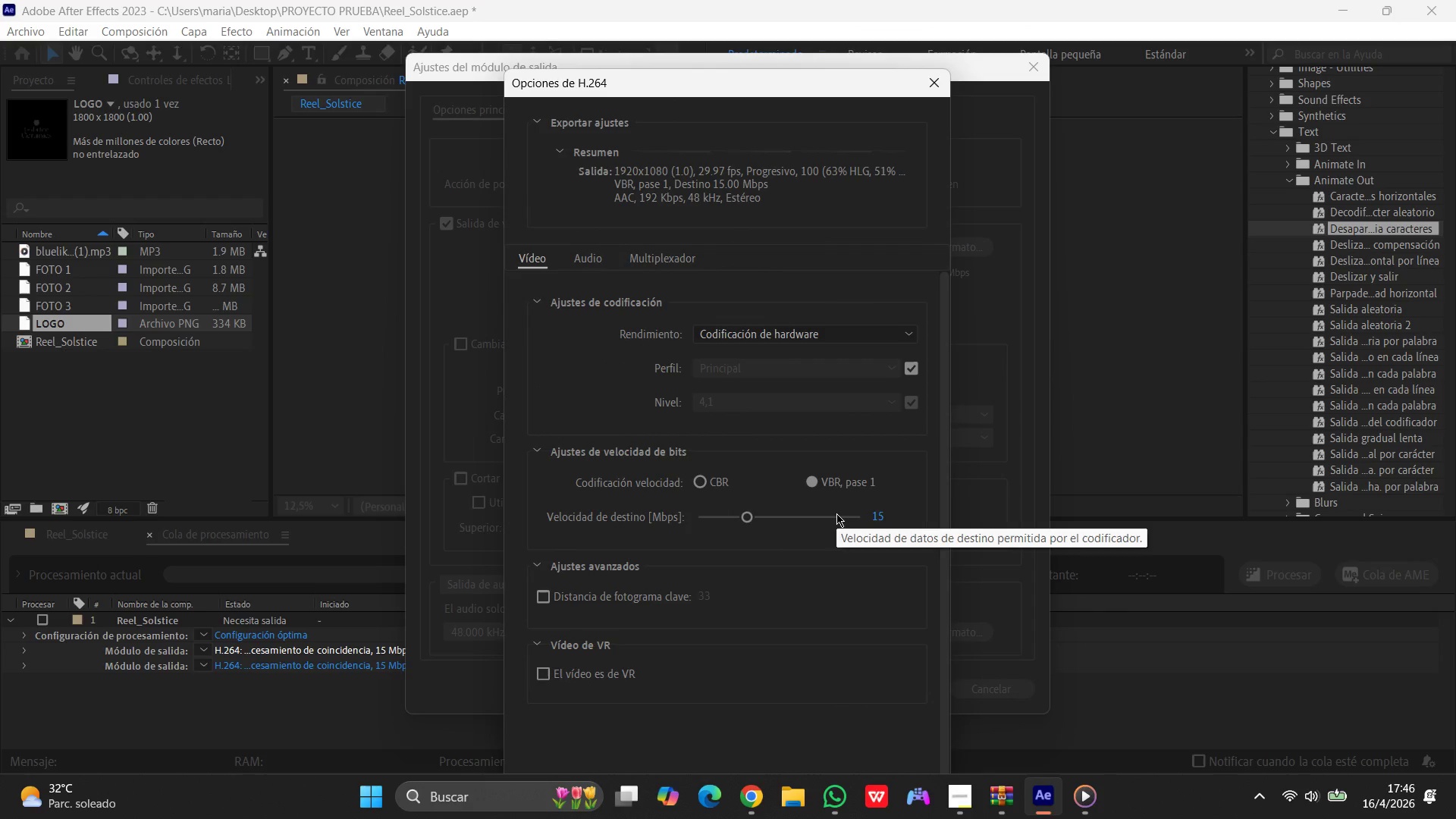 
scroll: coordinate [846, 510], scroll_direction: down, amount: 2.0
 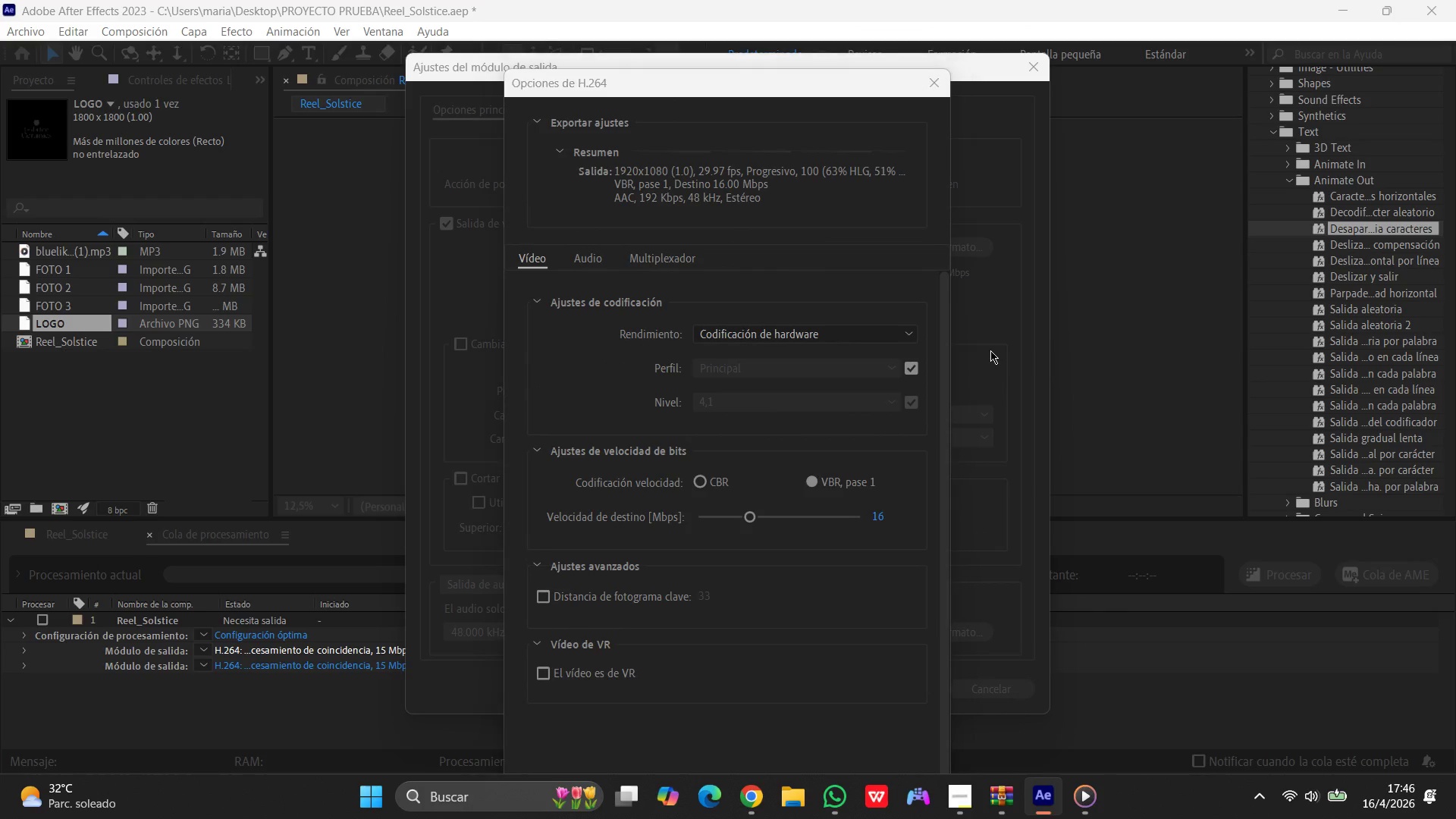 
left_click([990, 350])
 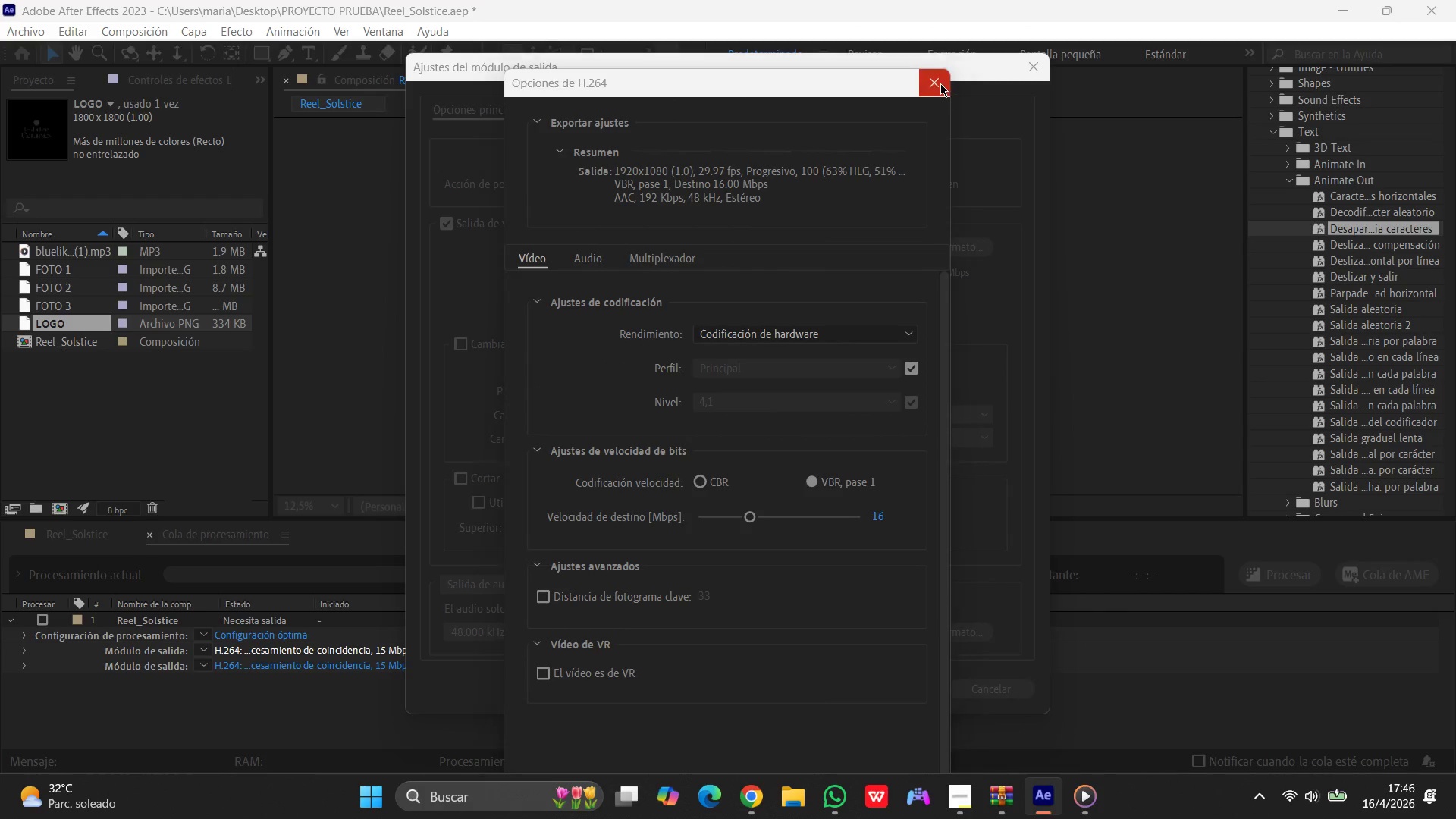 
left_click_drag(start_coordinate=[935, 85], to_coordinate=[930, 89])
 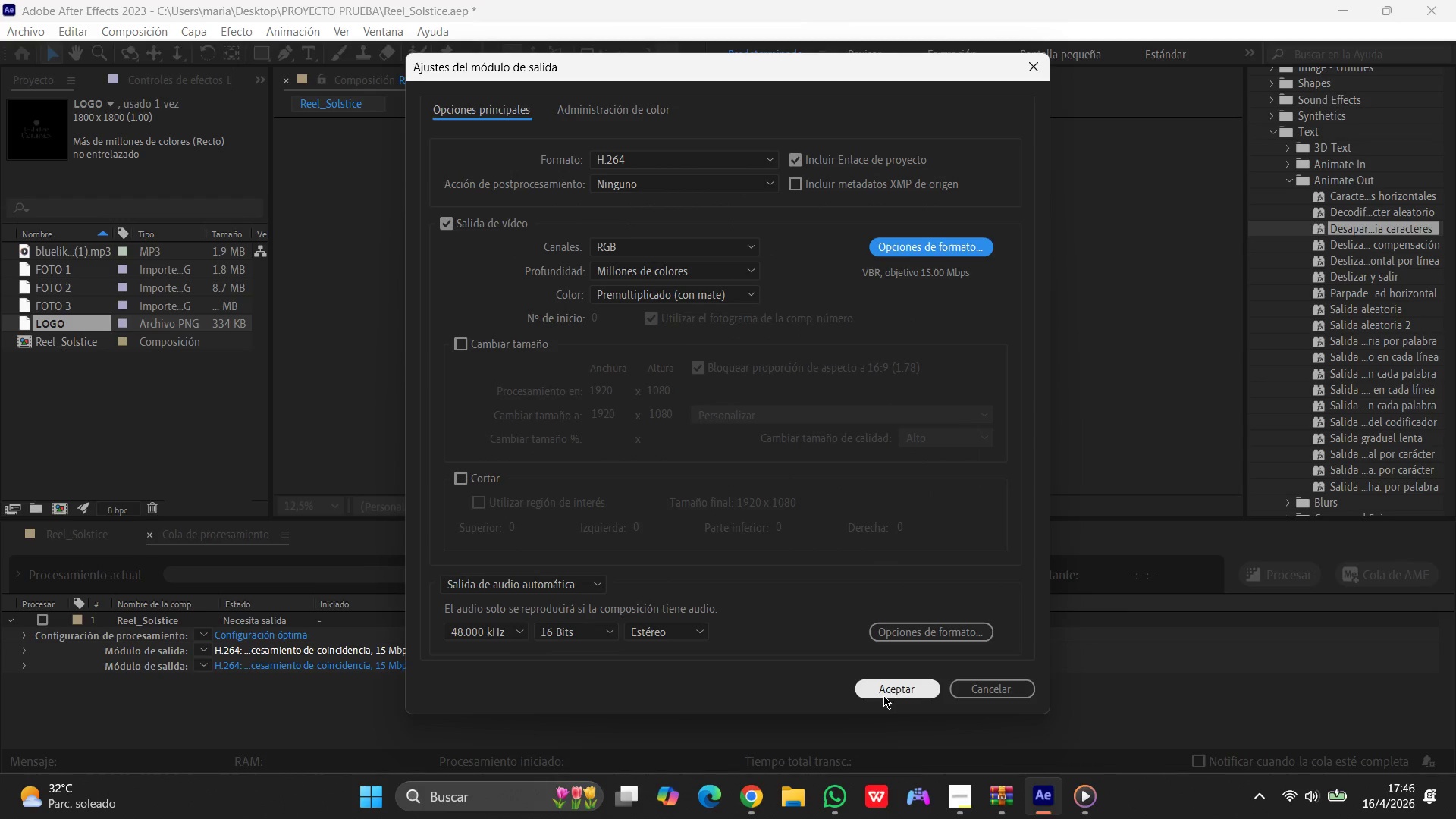 
left_click_drag(start_coordinate=[883, 695], to_coordinate=[877, 695])
 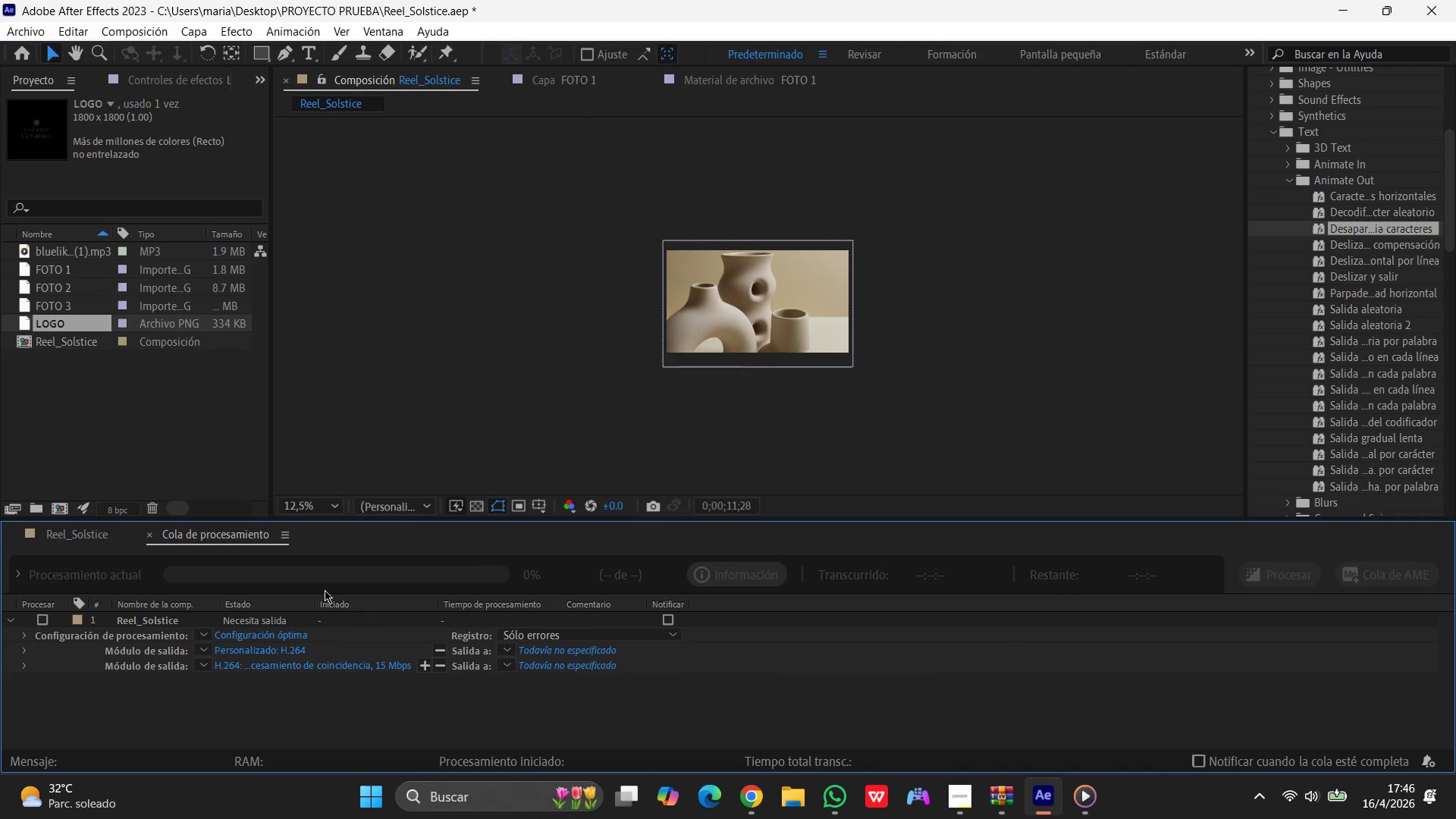 
mouse_move([141, 525])
 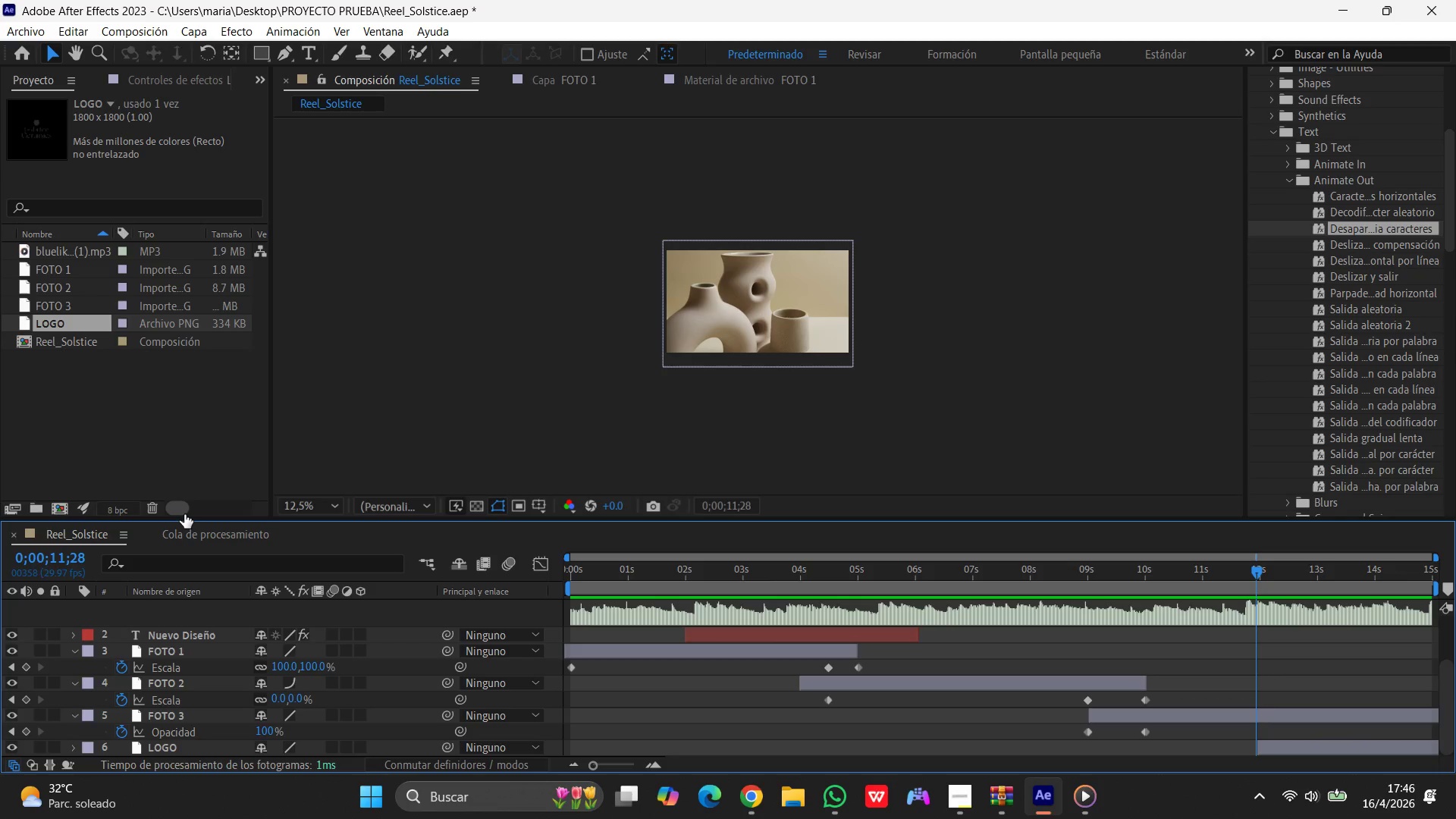 
wait(8.73)
 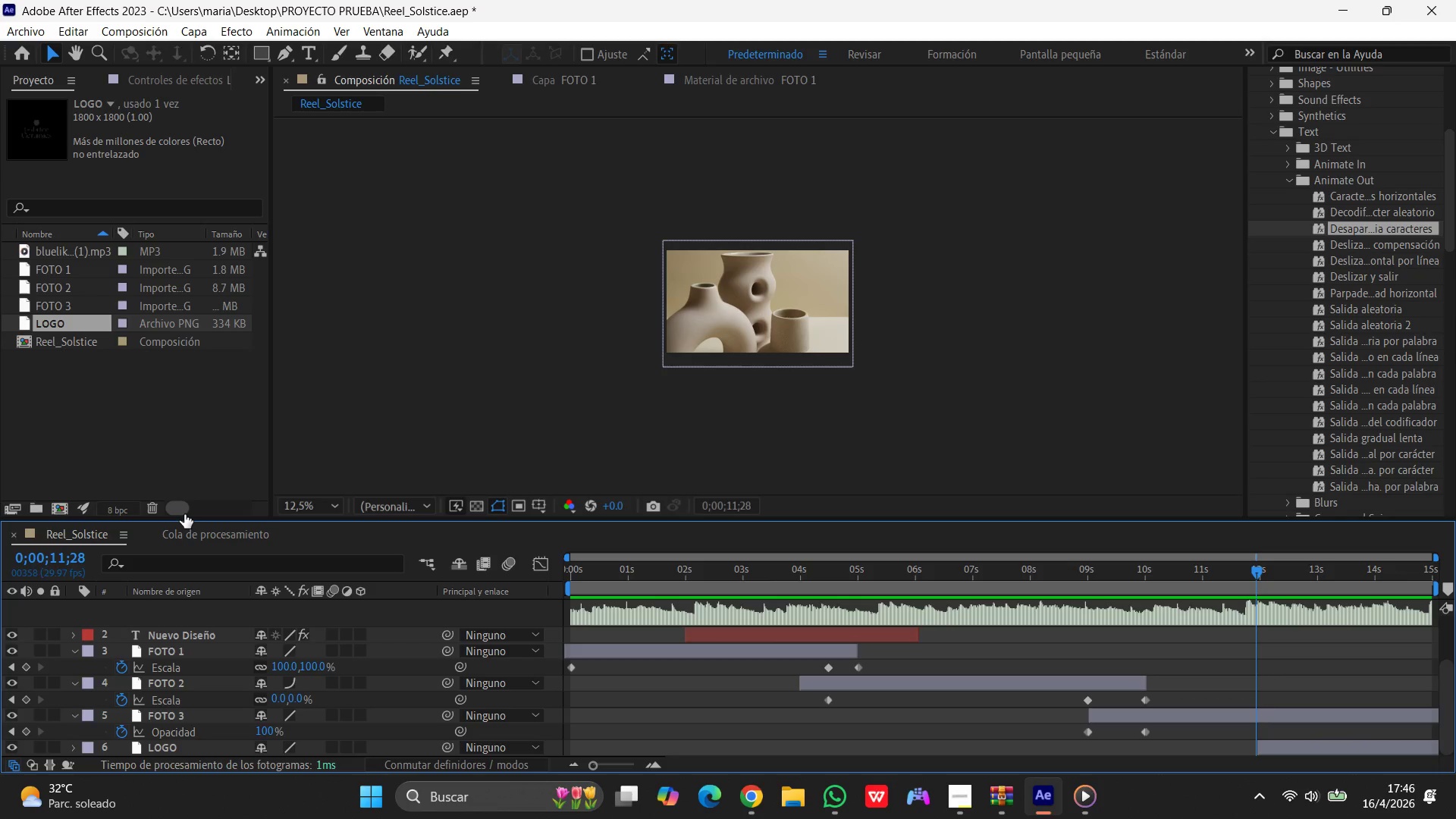 
scroll: coordinate [853, 667], scroll_direction: up, amount: 1.0
 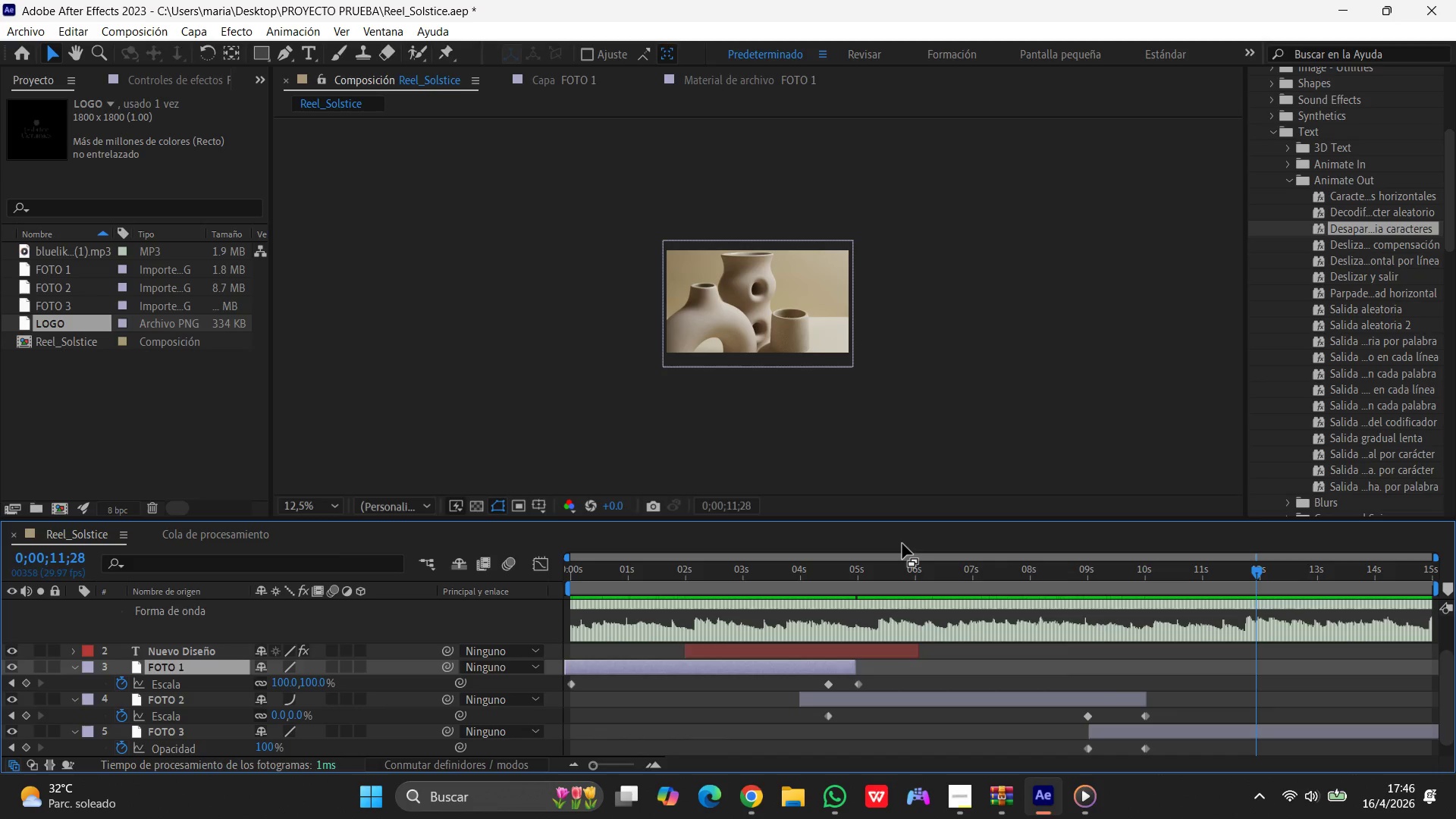 
scroll: coordinate [902, 542], scroll_direction: down, amount: 1.0
 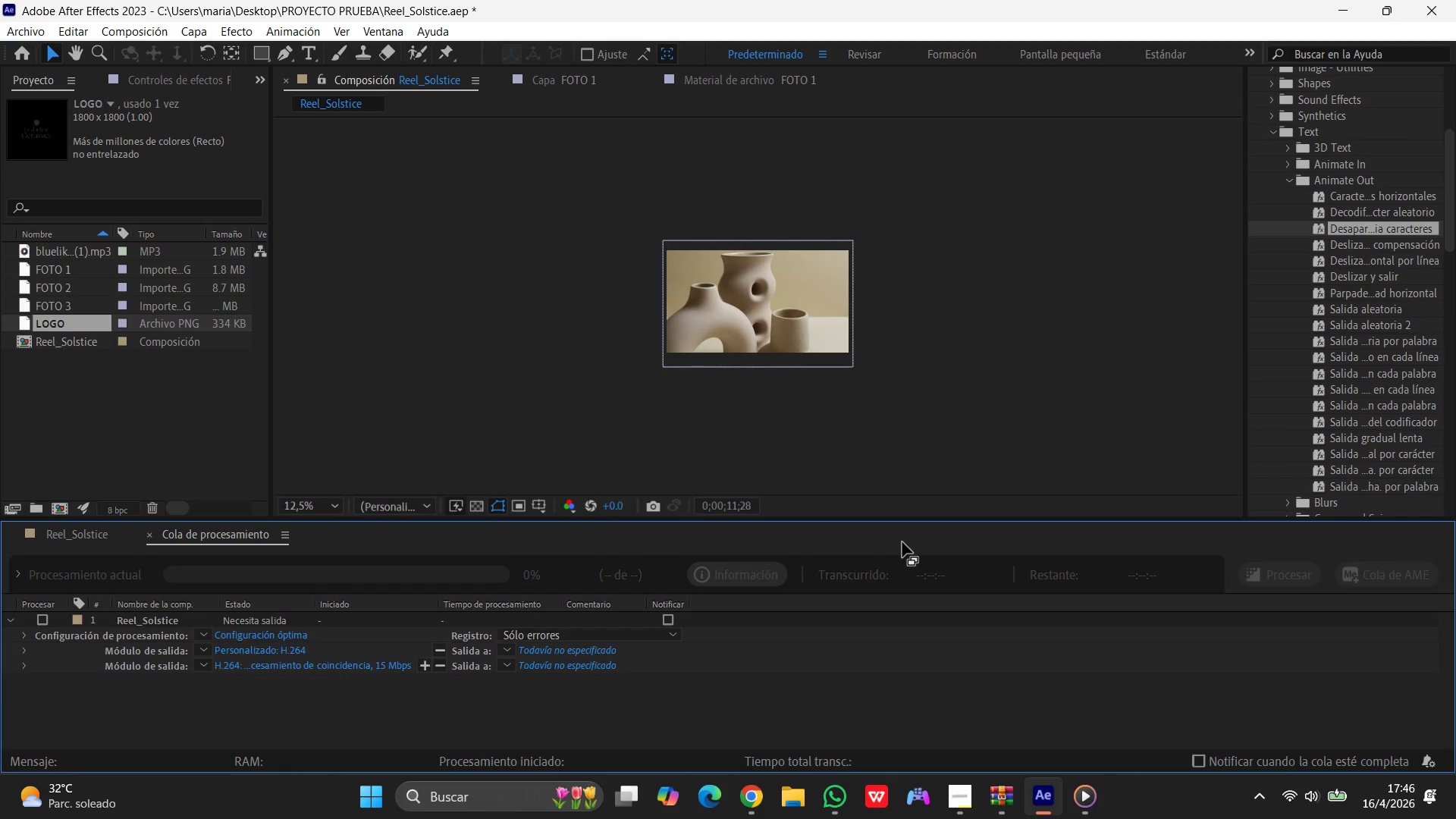 
scroll: coordinate [902, 542], scroll_direction: up, amount: 1.0
 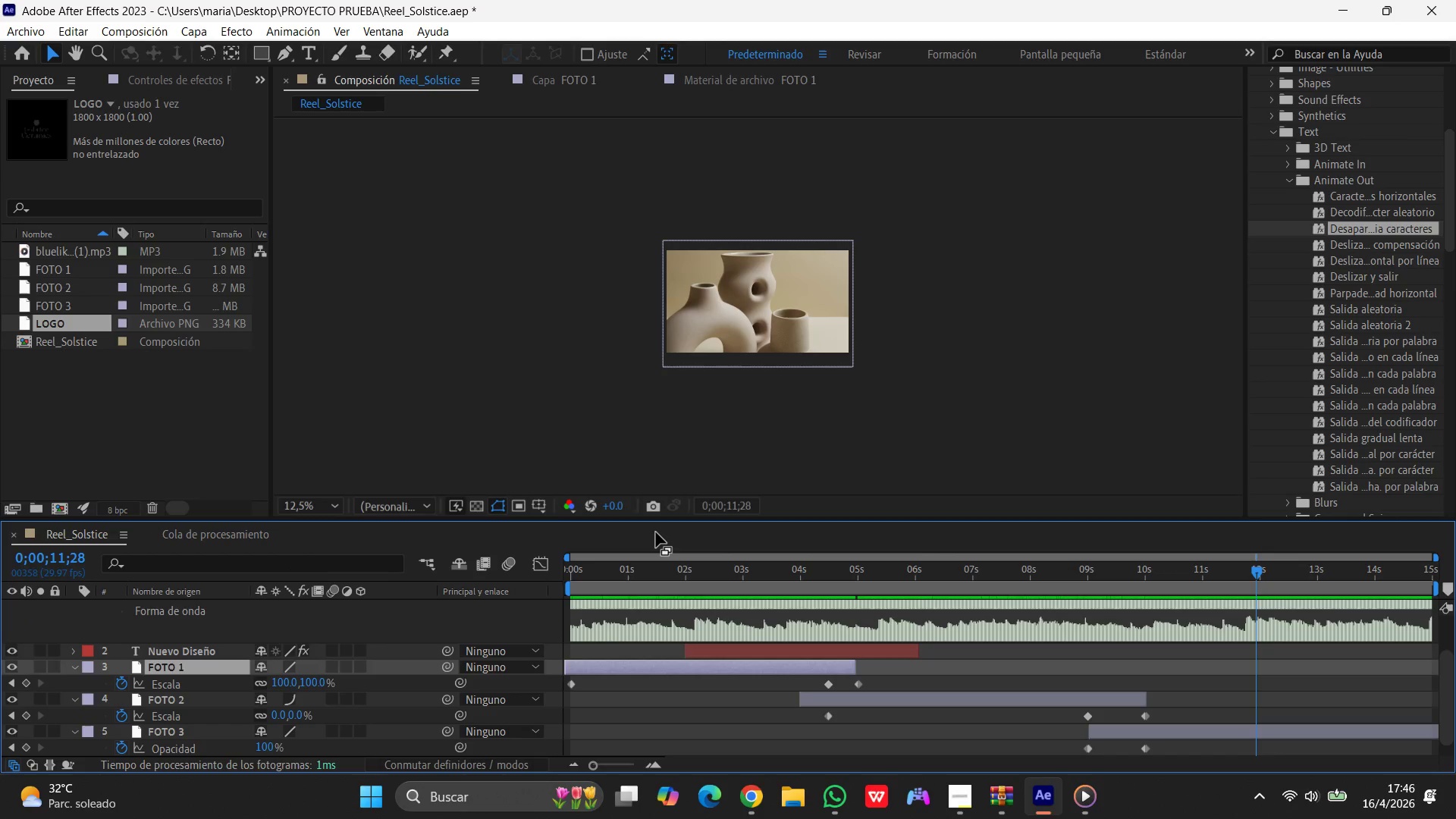 
left_click([656, 532])
 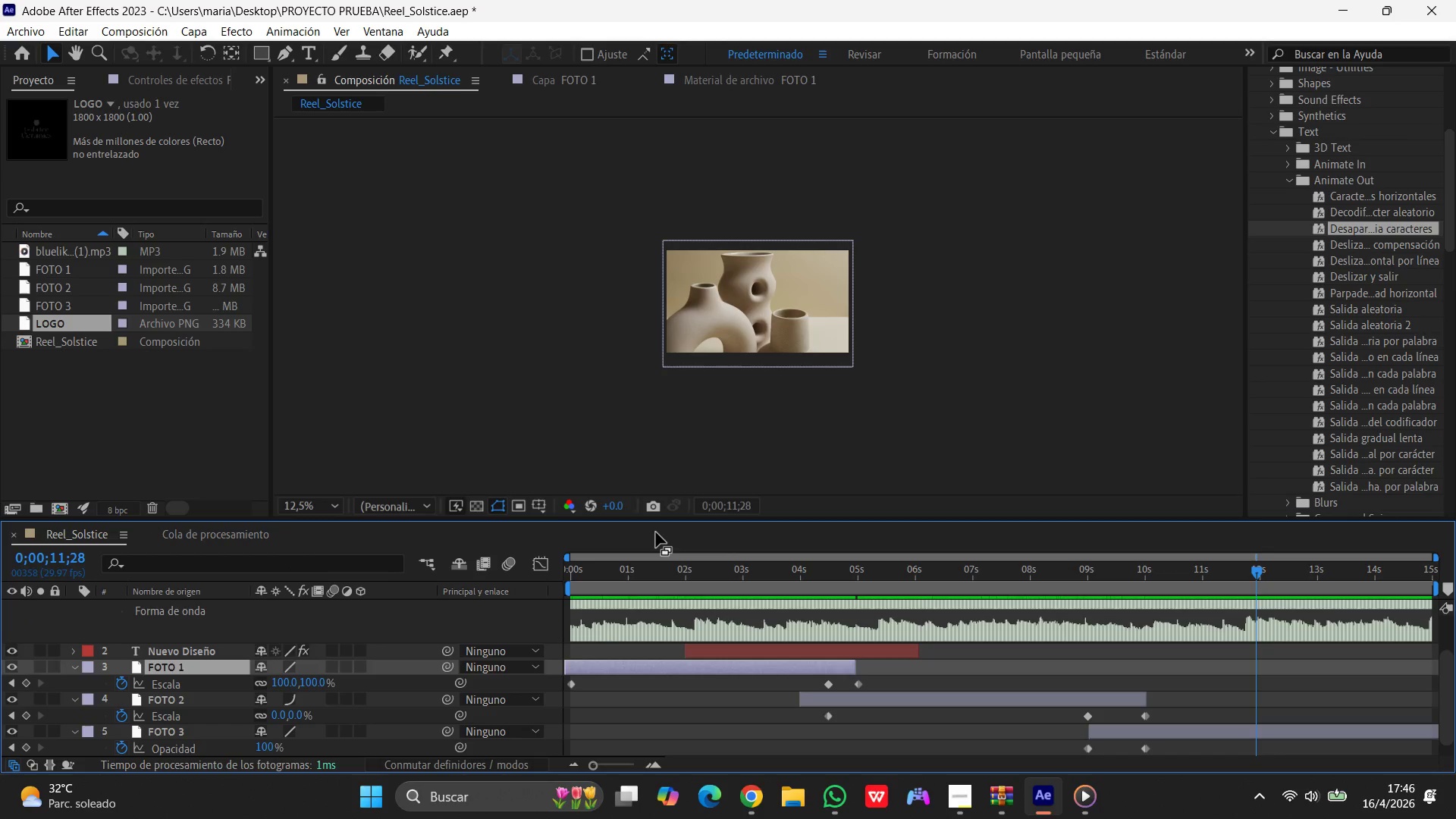 
wait(9.5)
 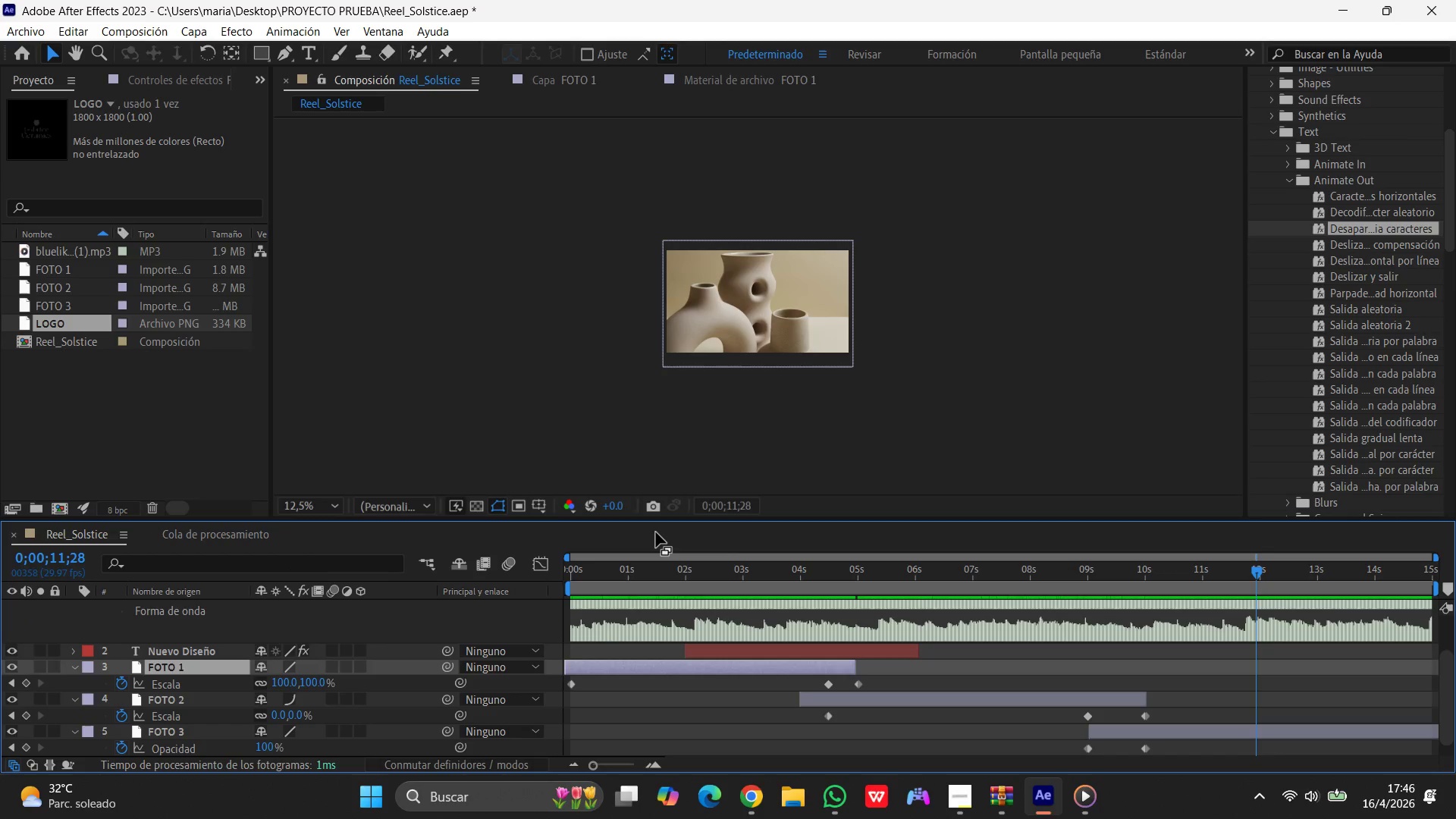 
hold_key(key=MetaLeft, duration=0.81)
 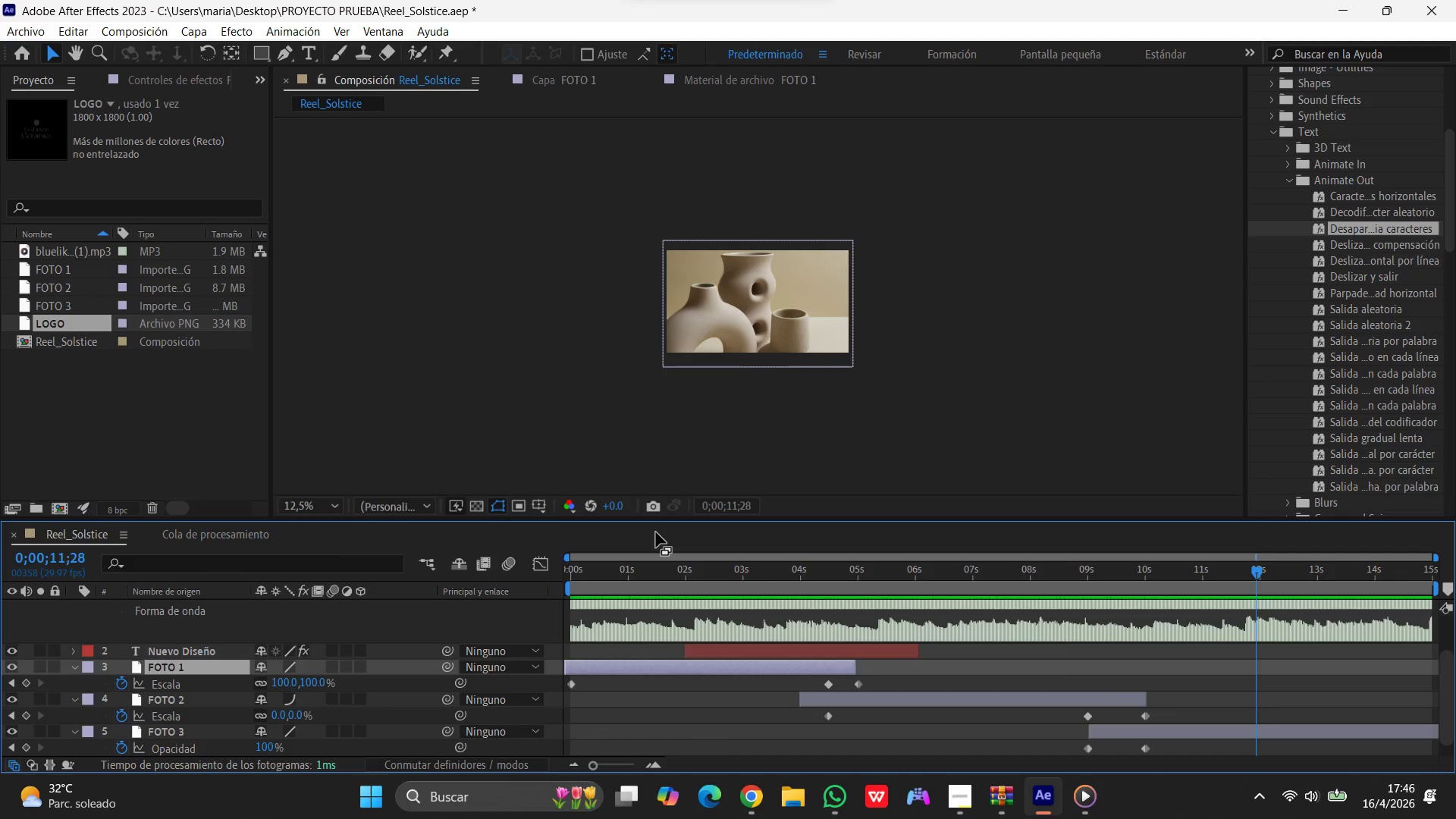 
hold_key(key=ShiftLeft, duration=0.58)
 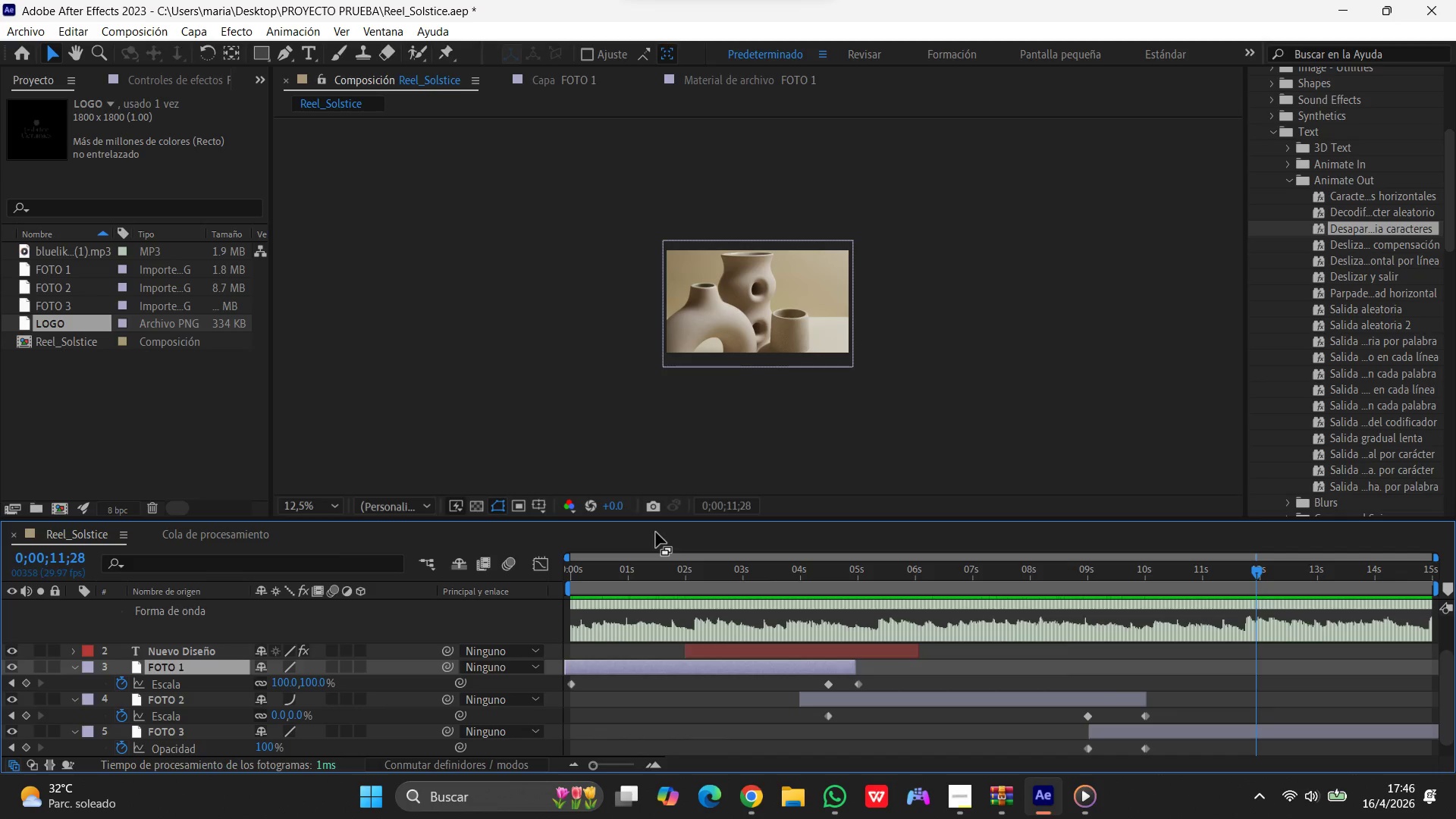 